 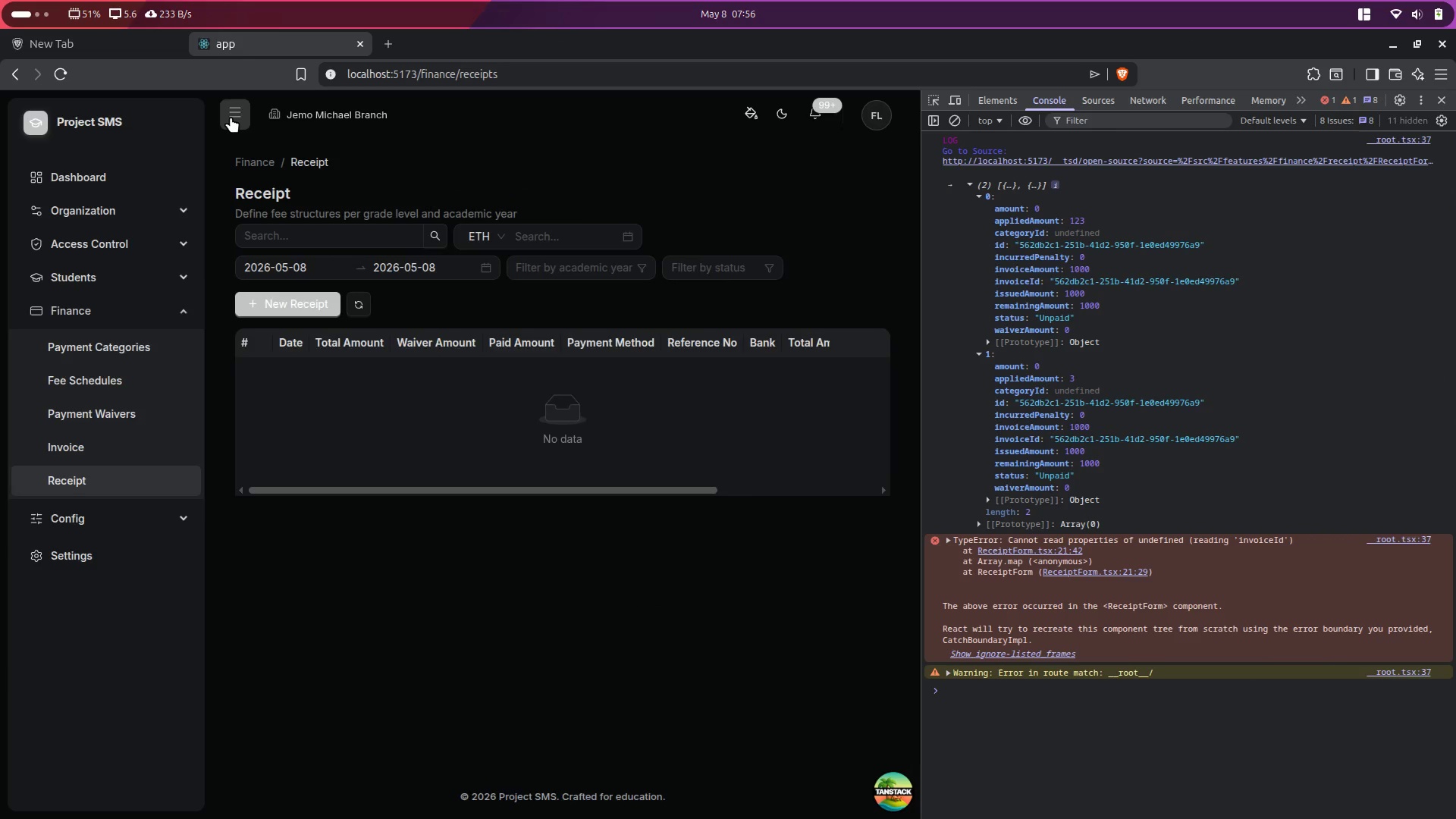 
left_click([185, 302])
 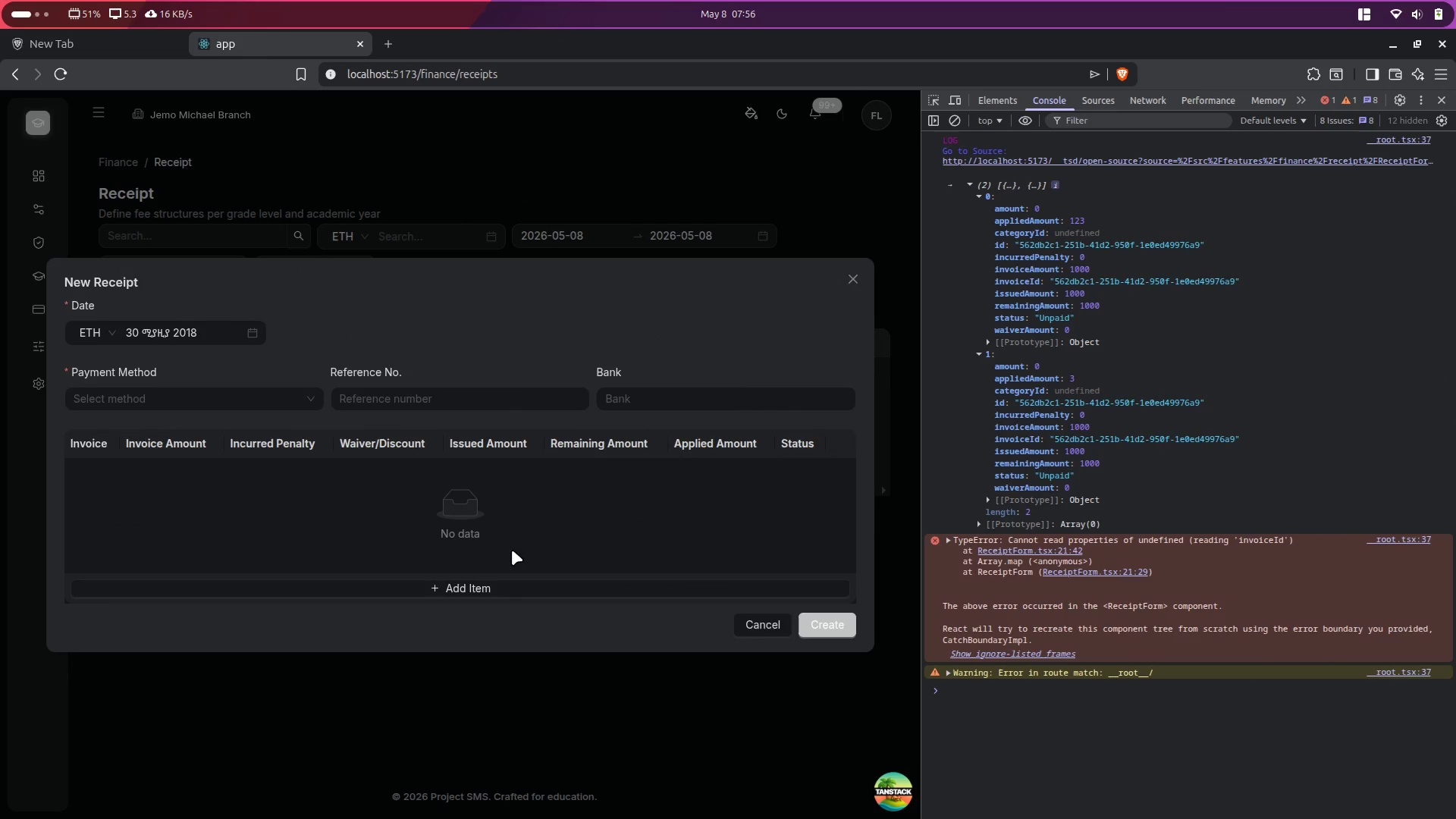 
left_click([484, 588])
 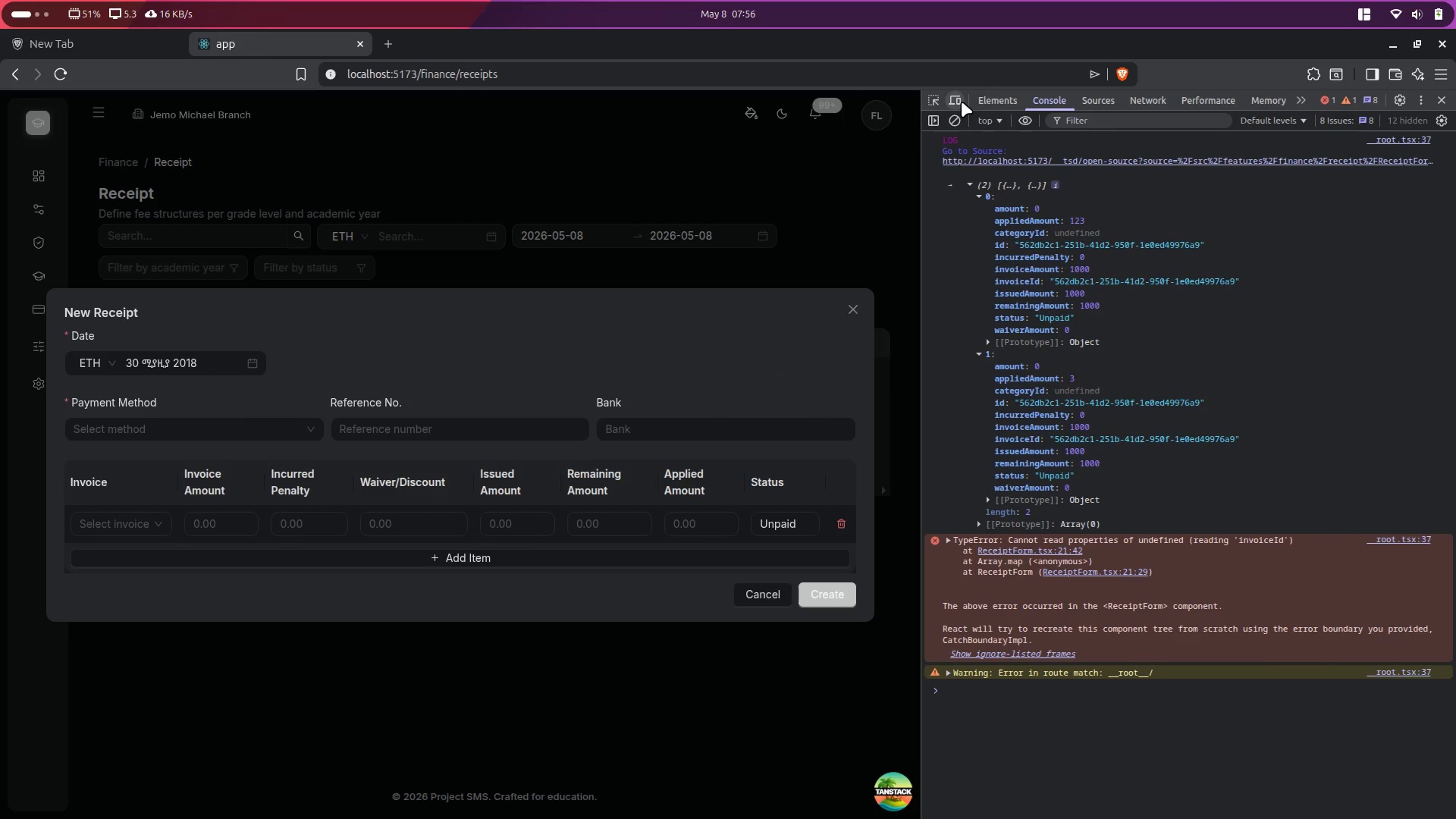 
left_click([952, 119])
 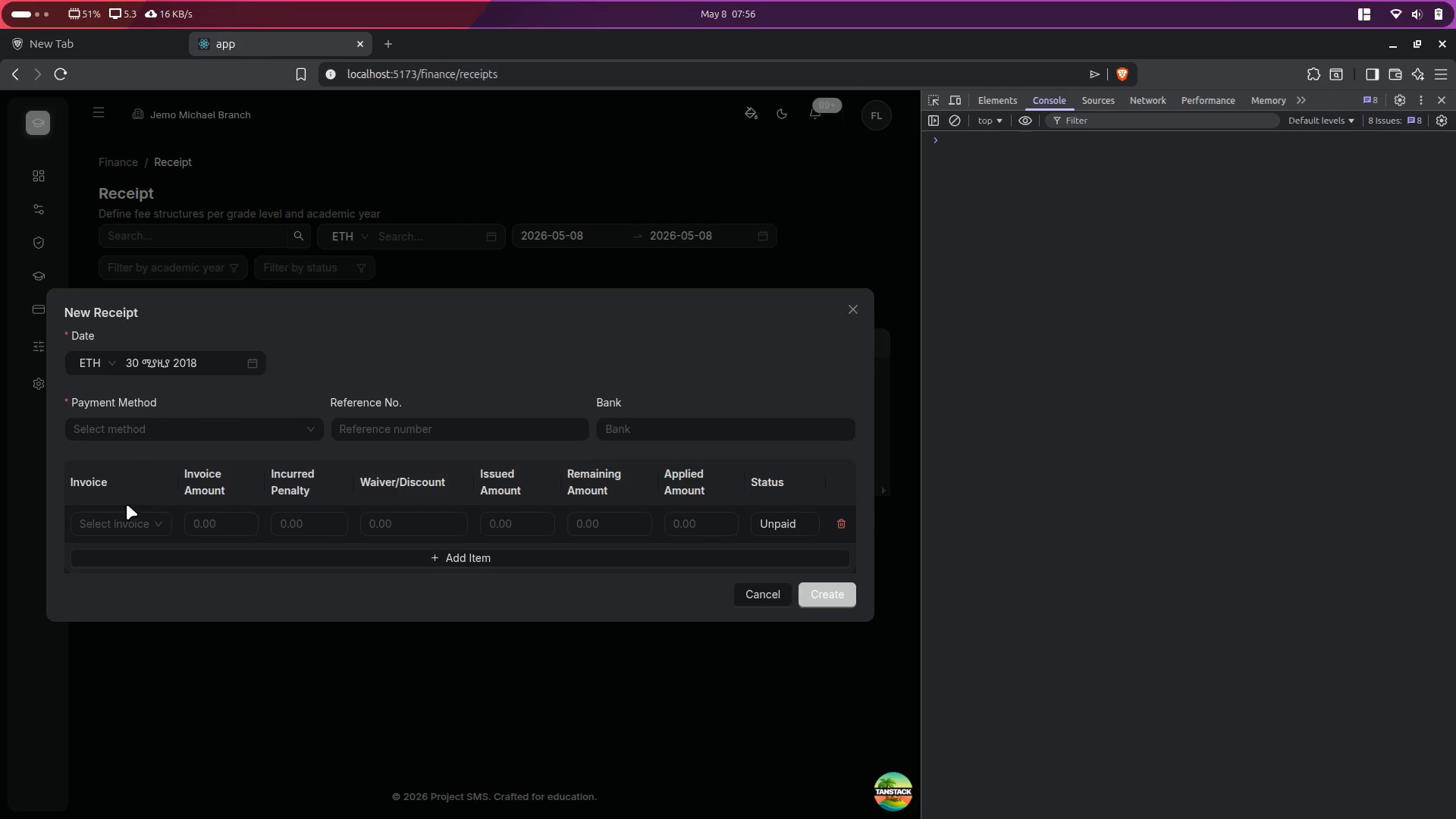 
left_click([126, 428])
 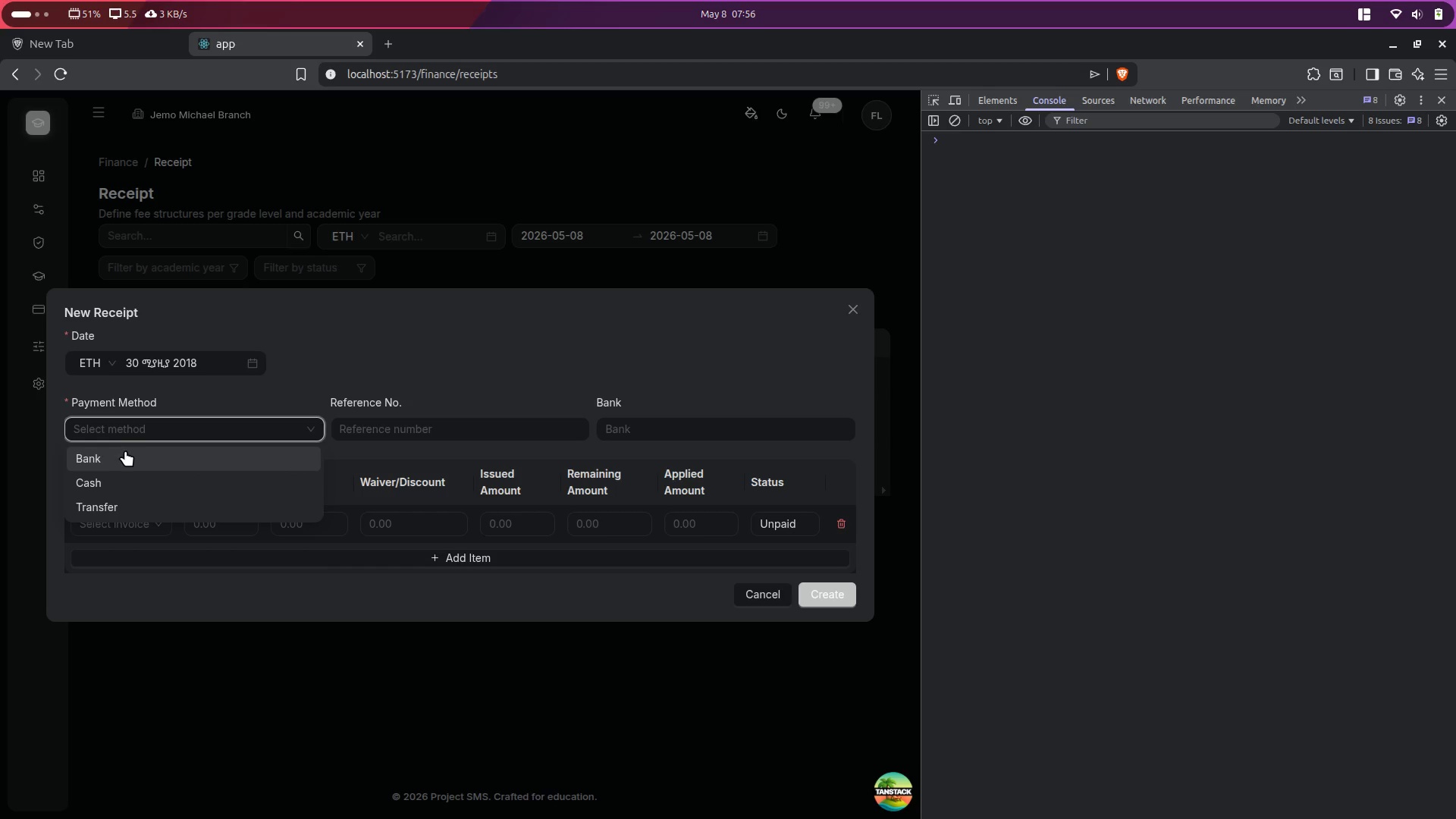 
left_click([124, 455])
 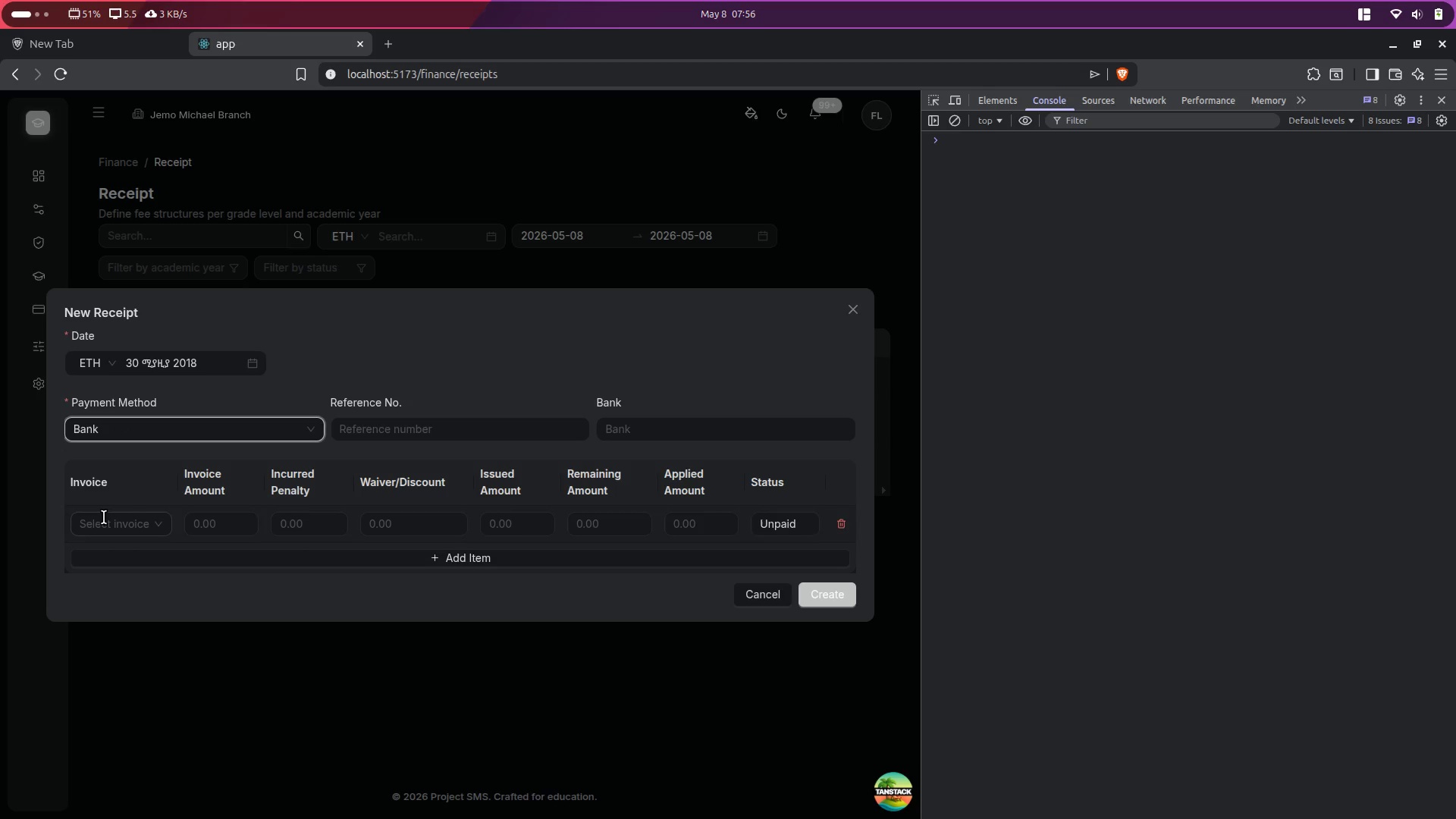 
left_click([102, 526])
 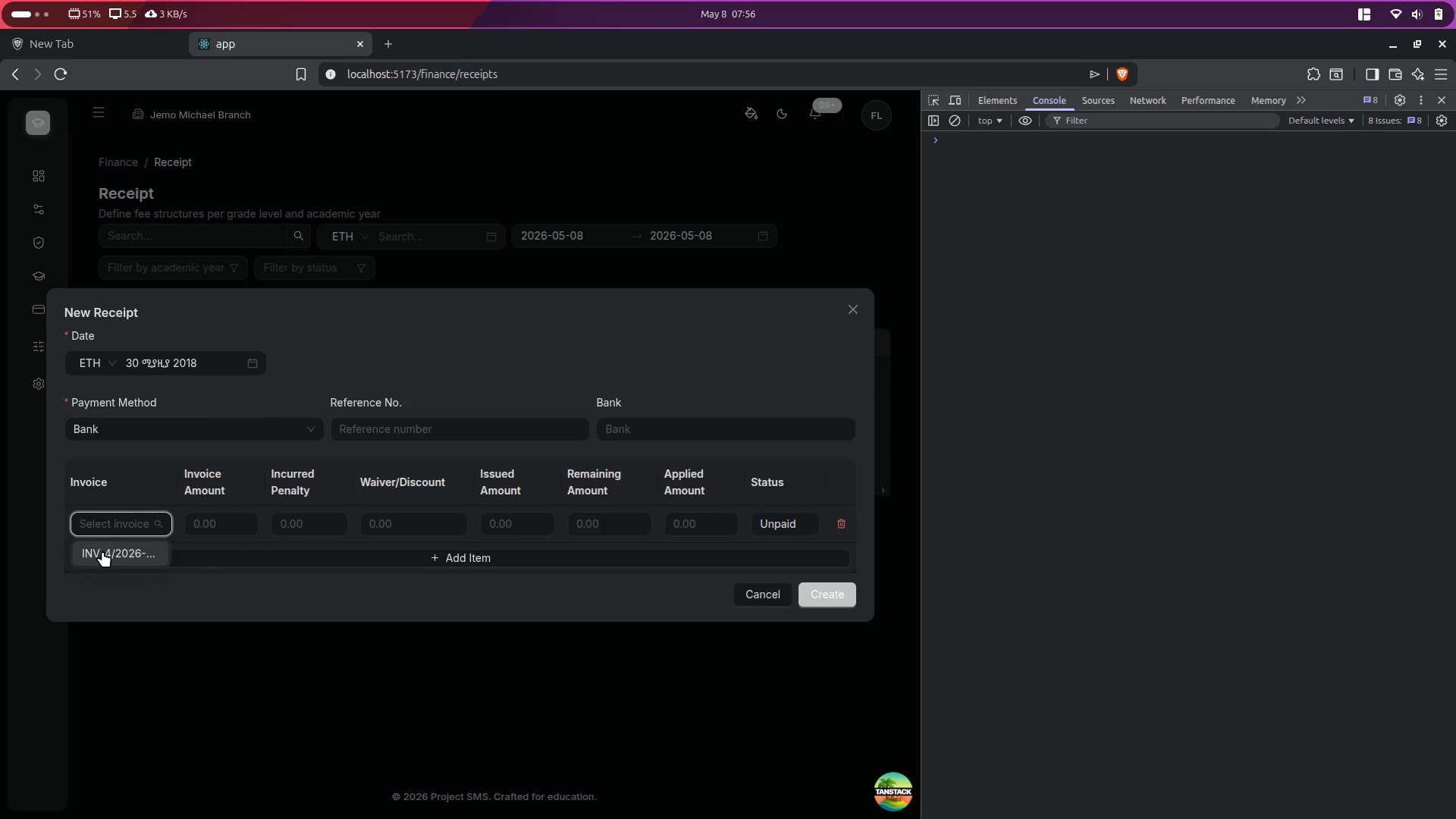 
left_click([102, 553])
 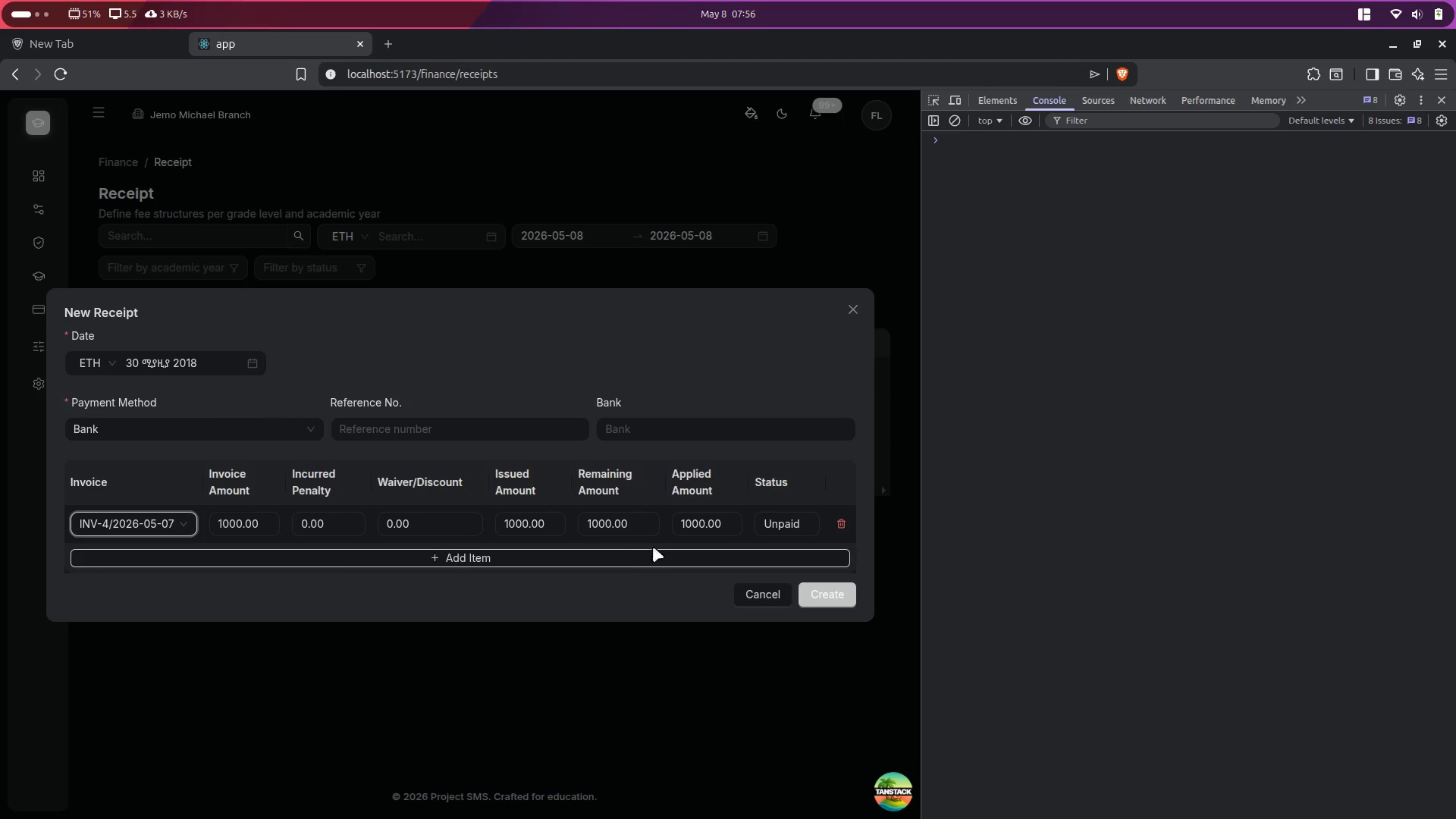 
double_click([691, 522])
 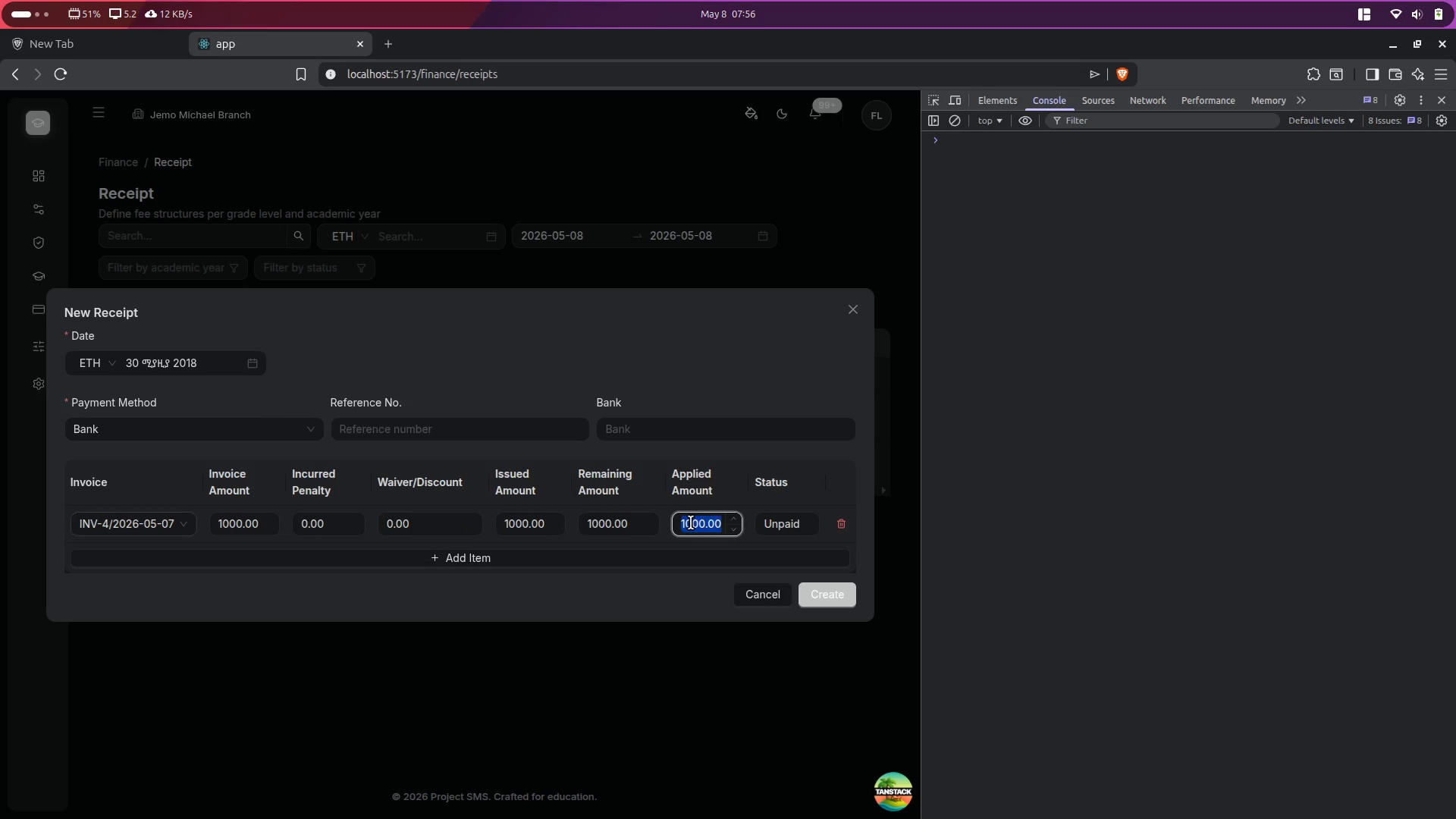 
triple_click([691, 522])
 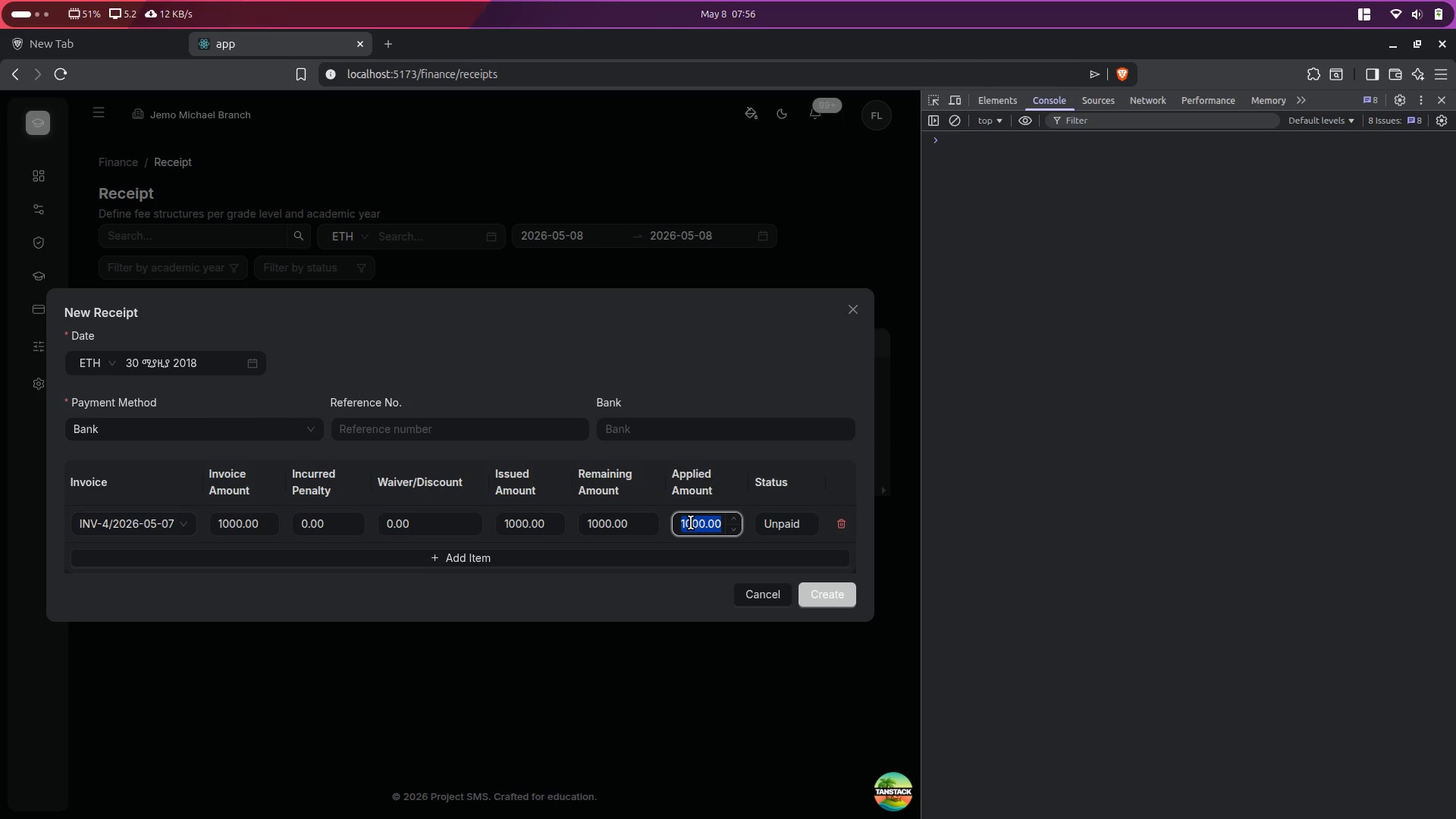 
type(1000)
 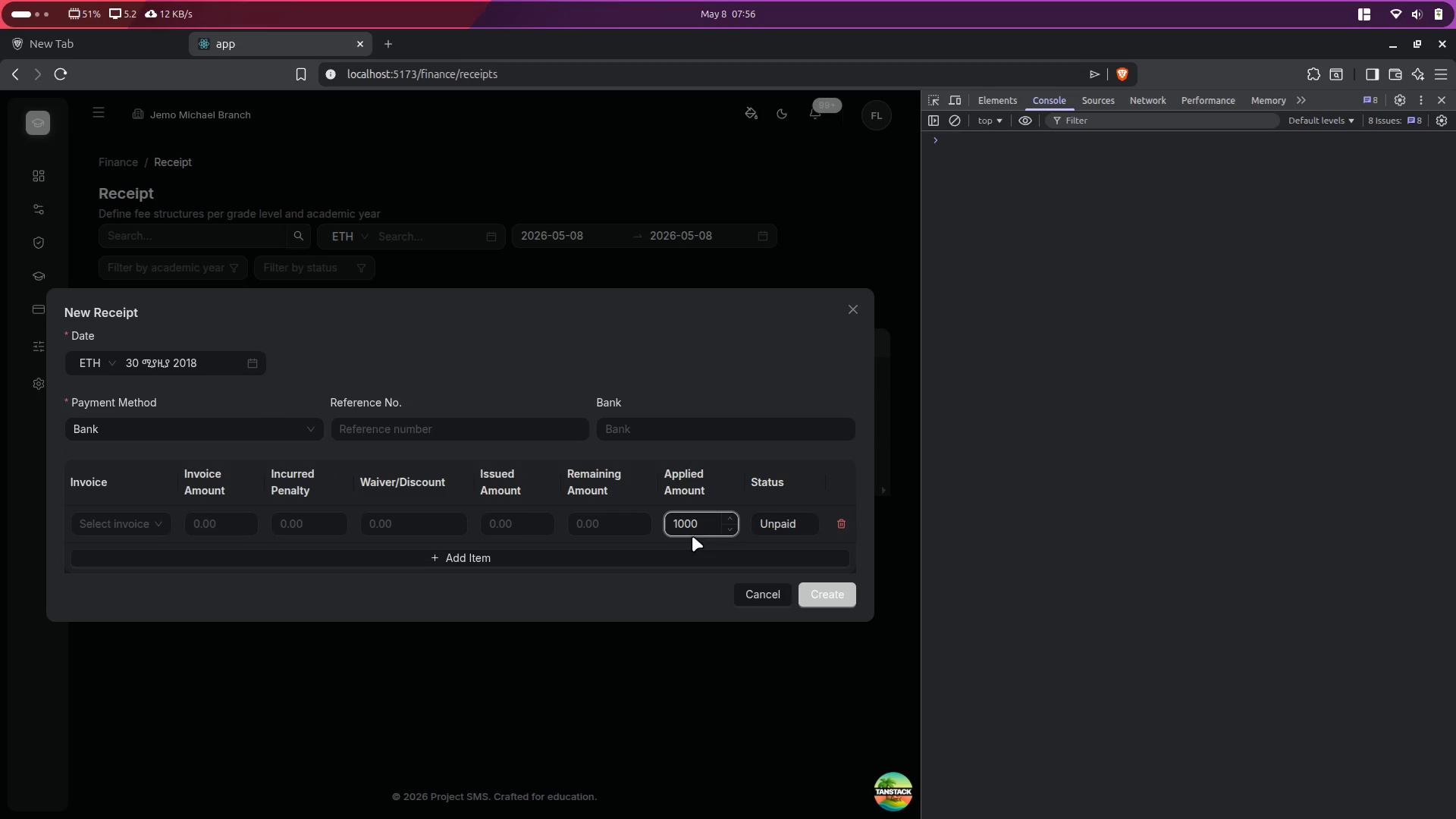 
left_click([689, 588])
 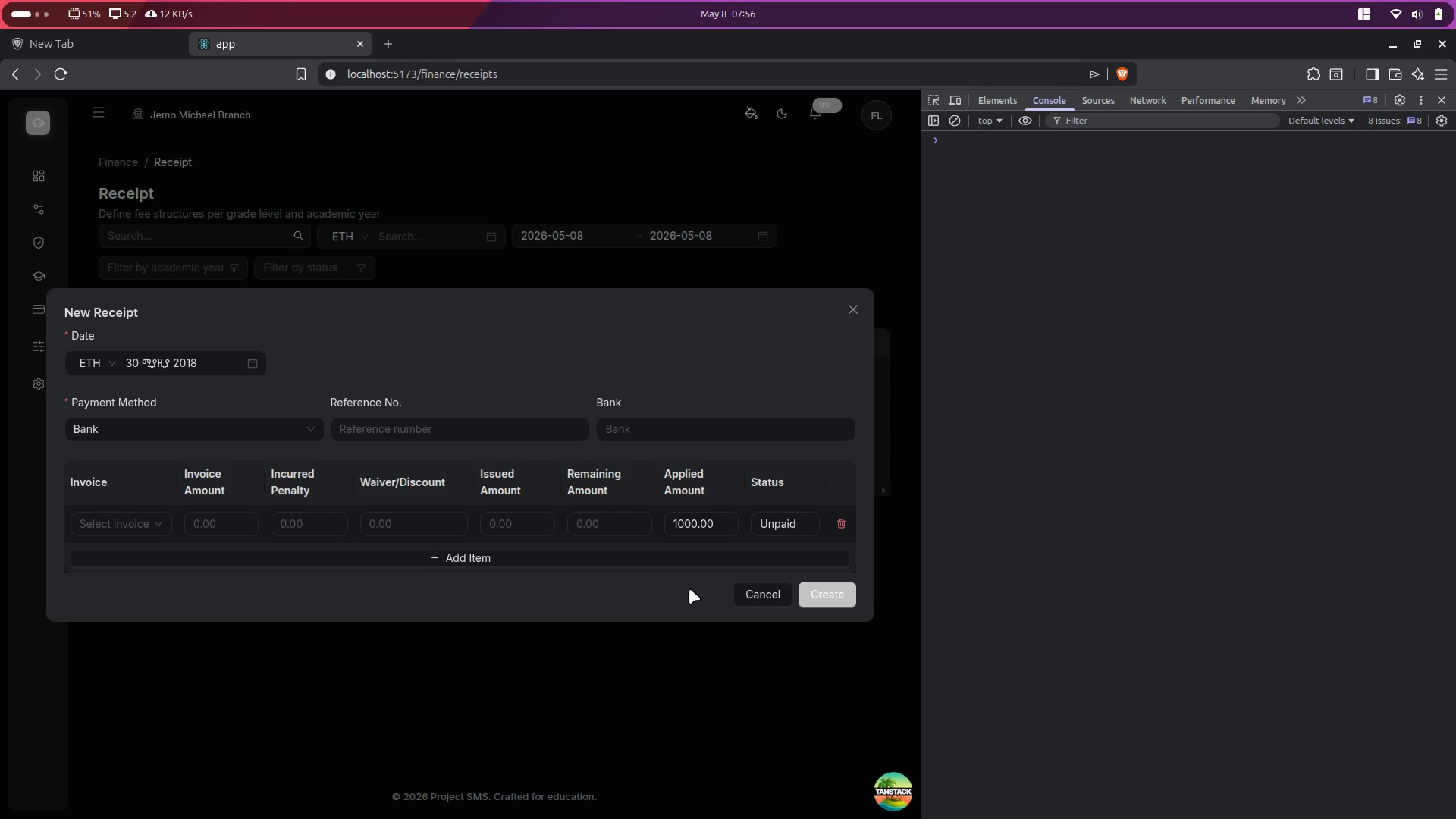 
key(Alt+AltLeft)
 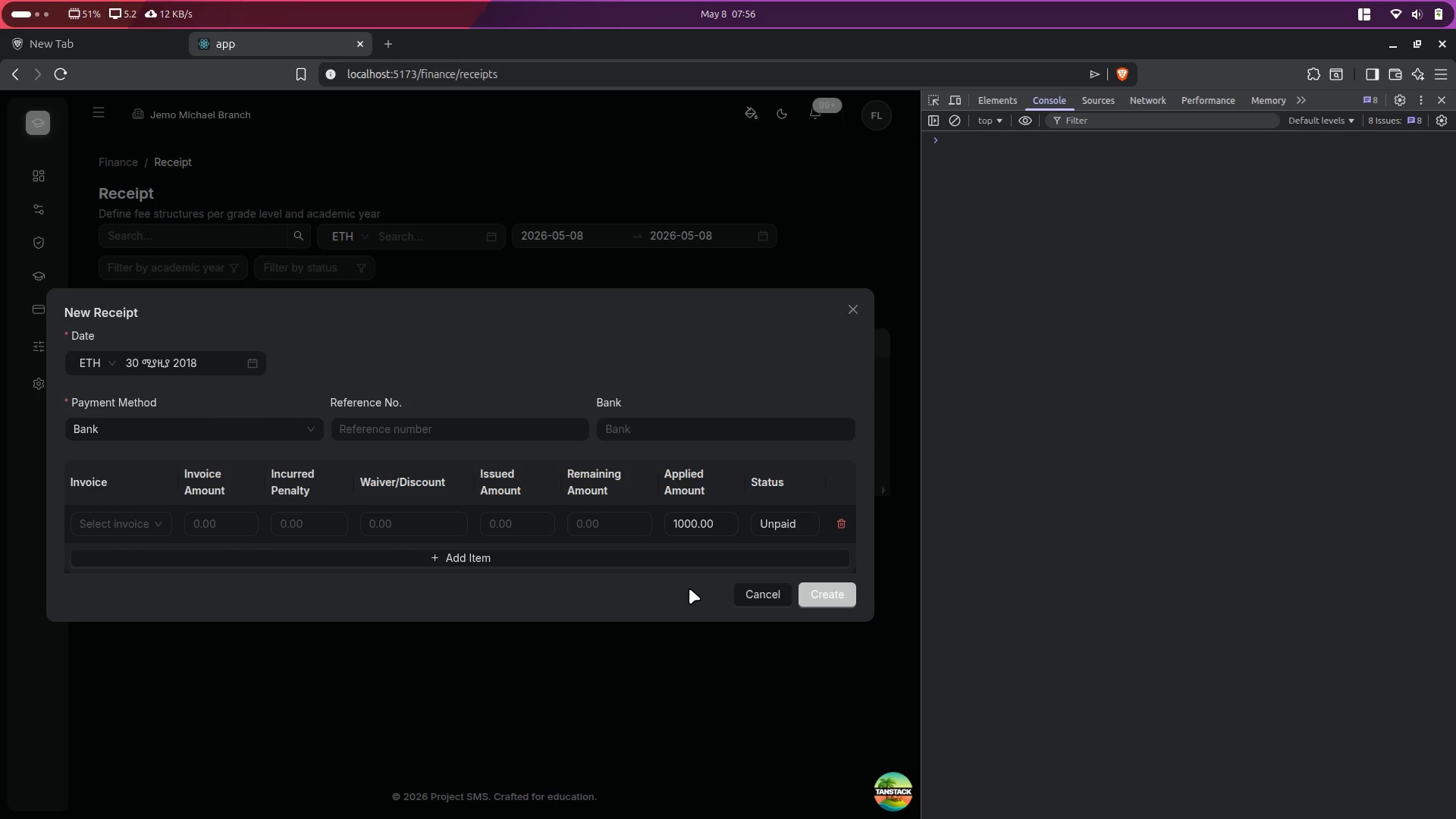 
key(Alt+Tab)
 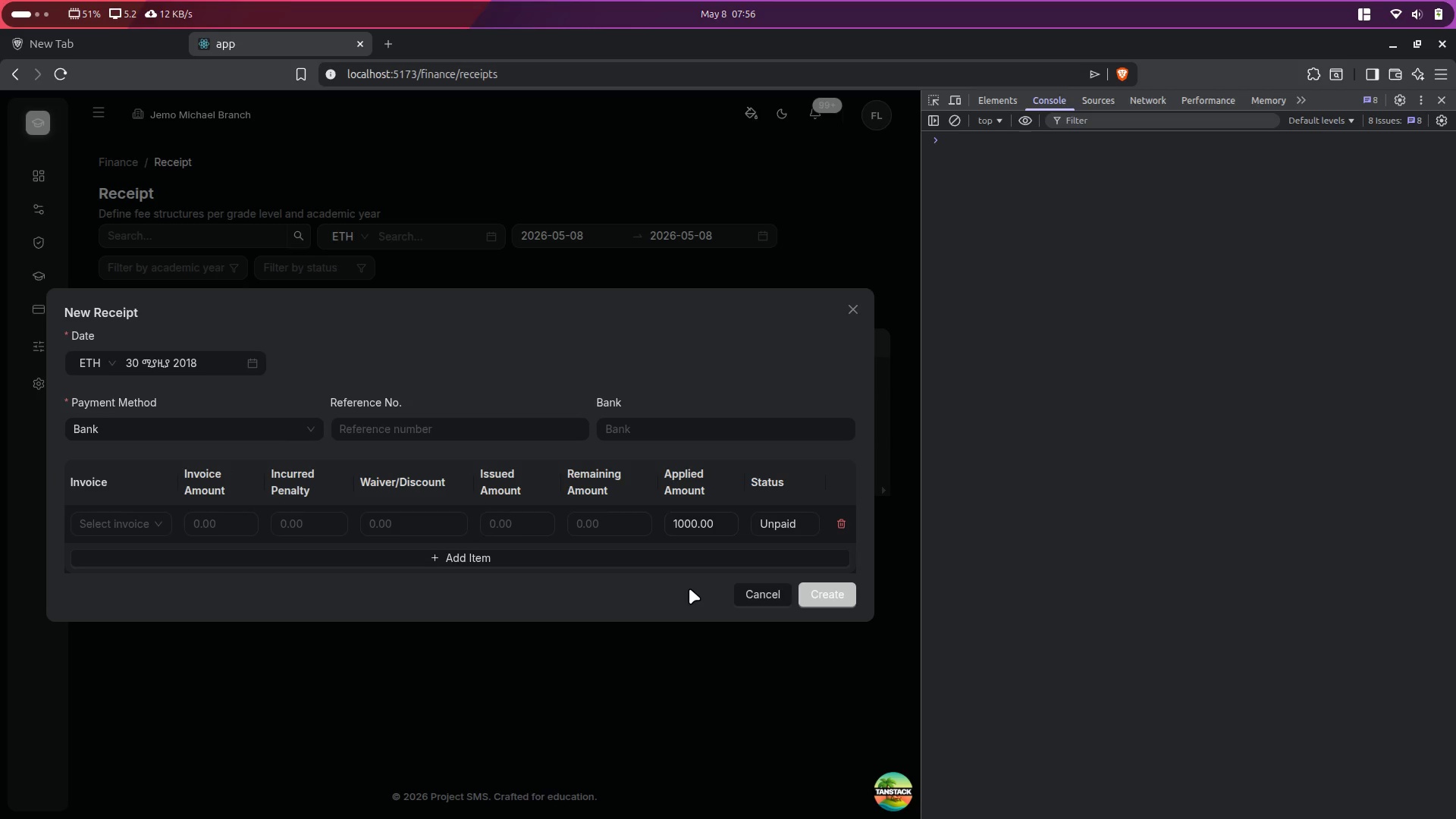 
key(Alt+AltLeft)
 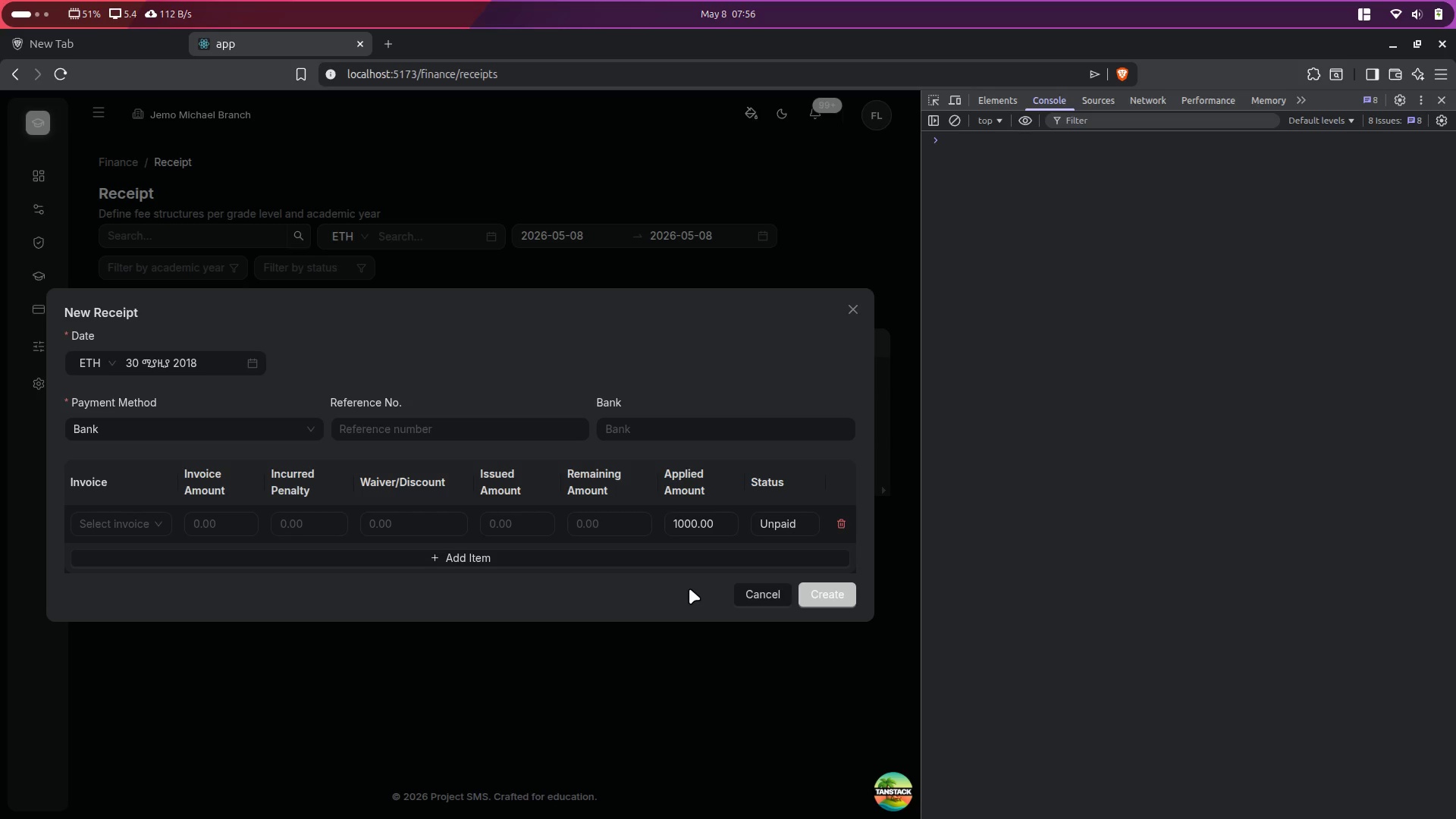 
key(Alt+Tab)
 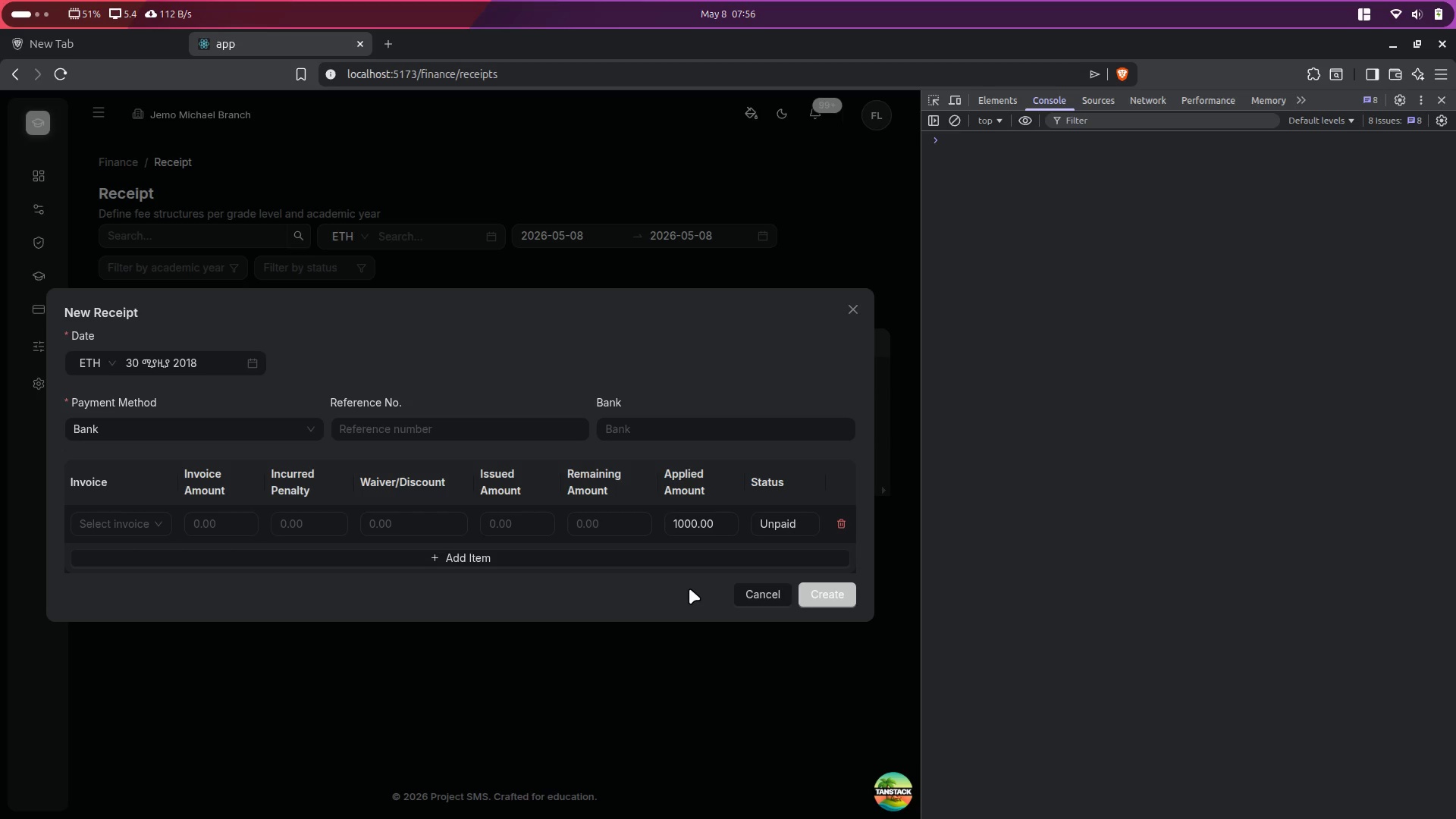 
key(Alt+AltLeft)
 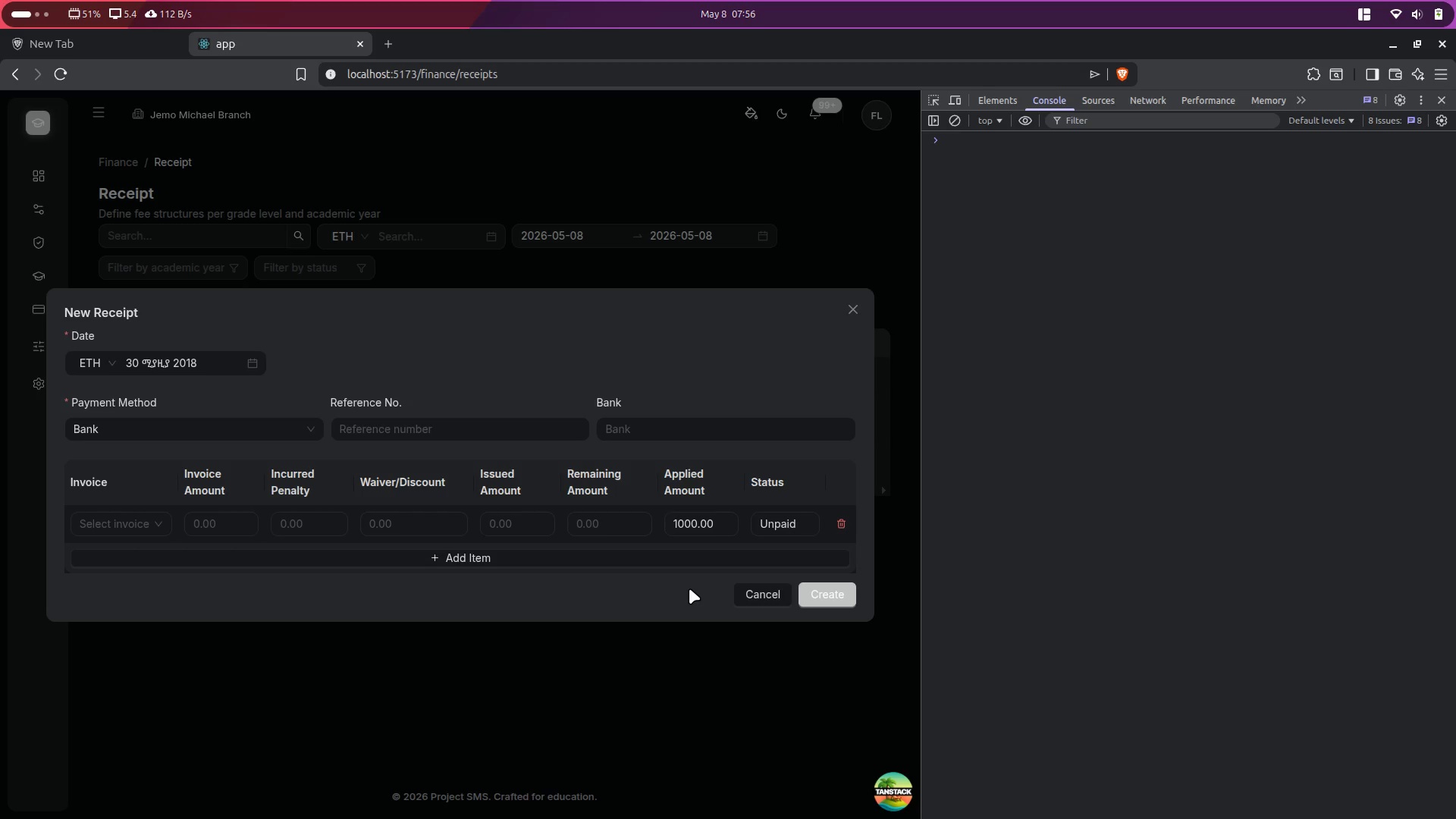 
key(Alt+Control+ControlLeft)
 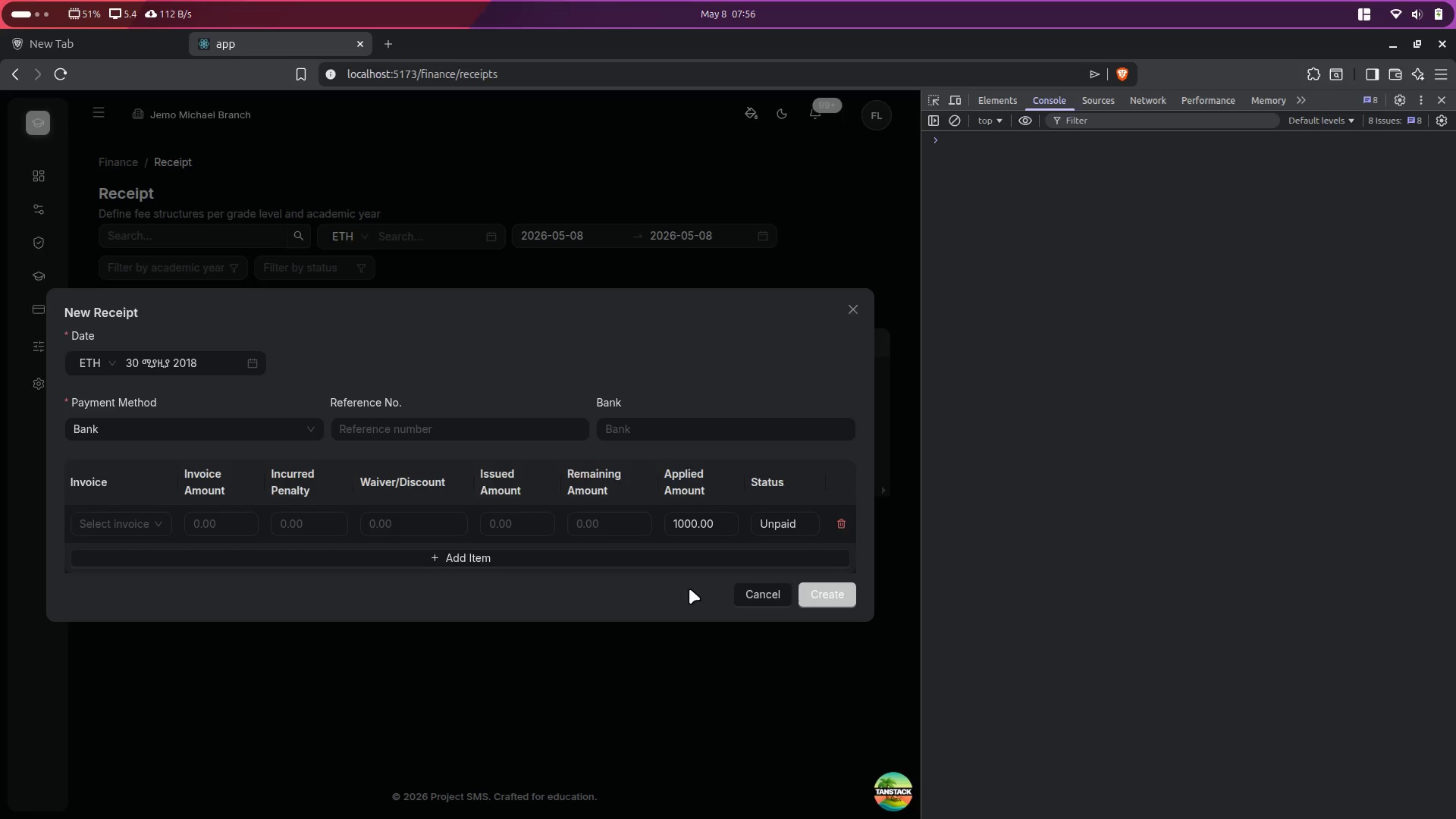 
key(Alt+Control+ArrowRight)